 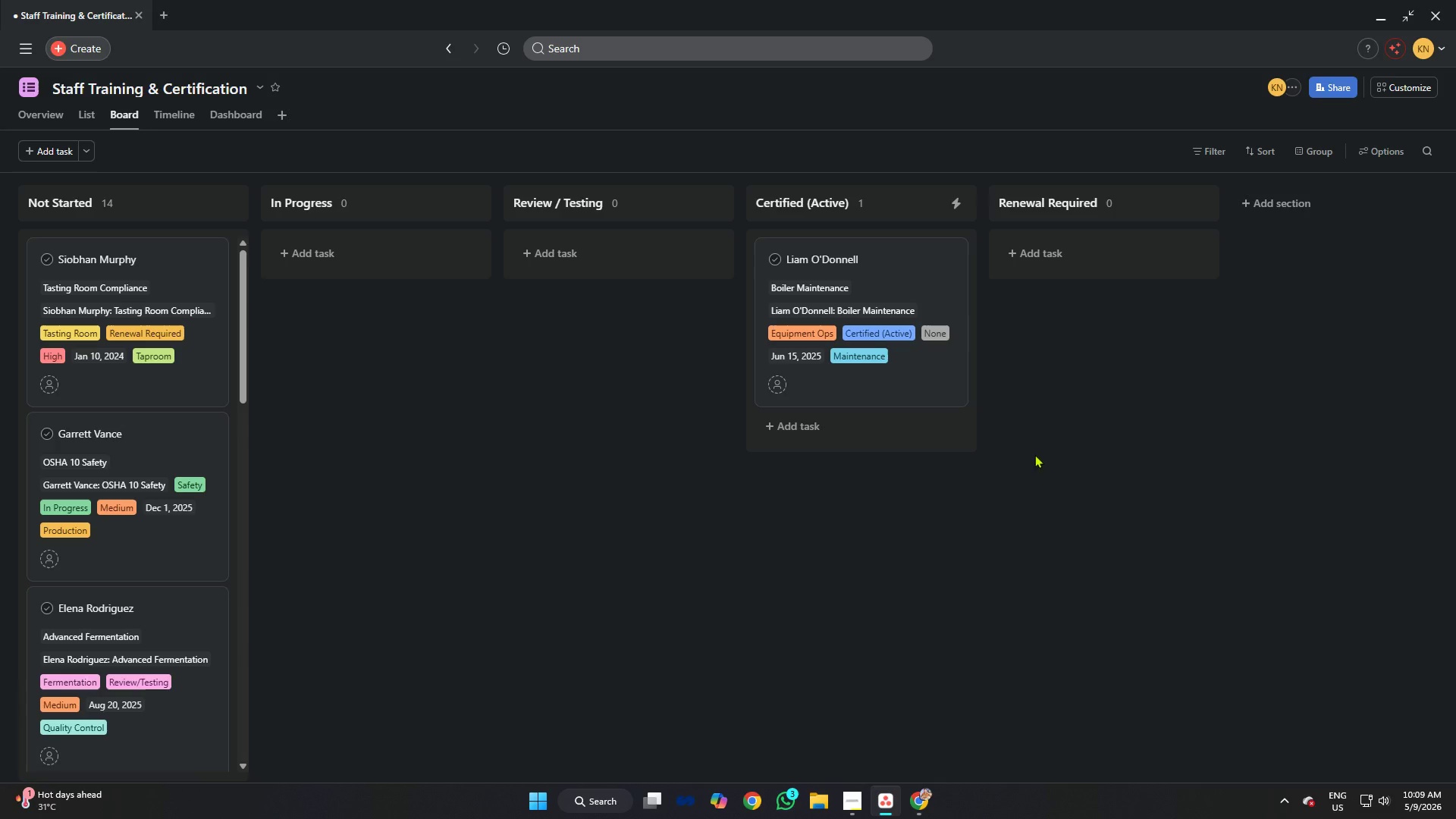 
left_click_drag(start_coordinate=[915, 270], to_coordinate=[112, 272])
 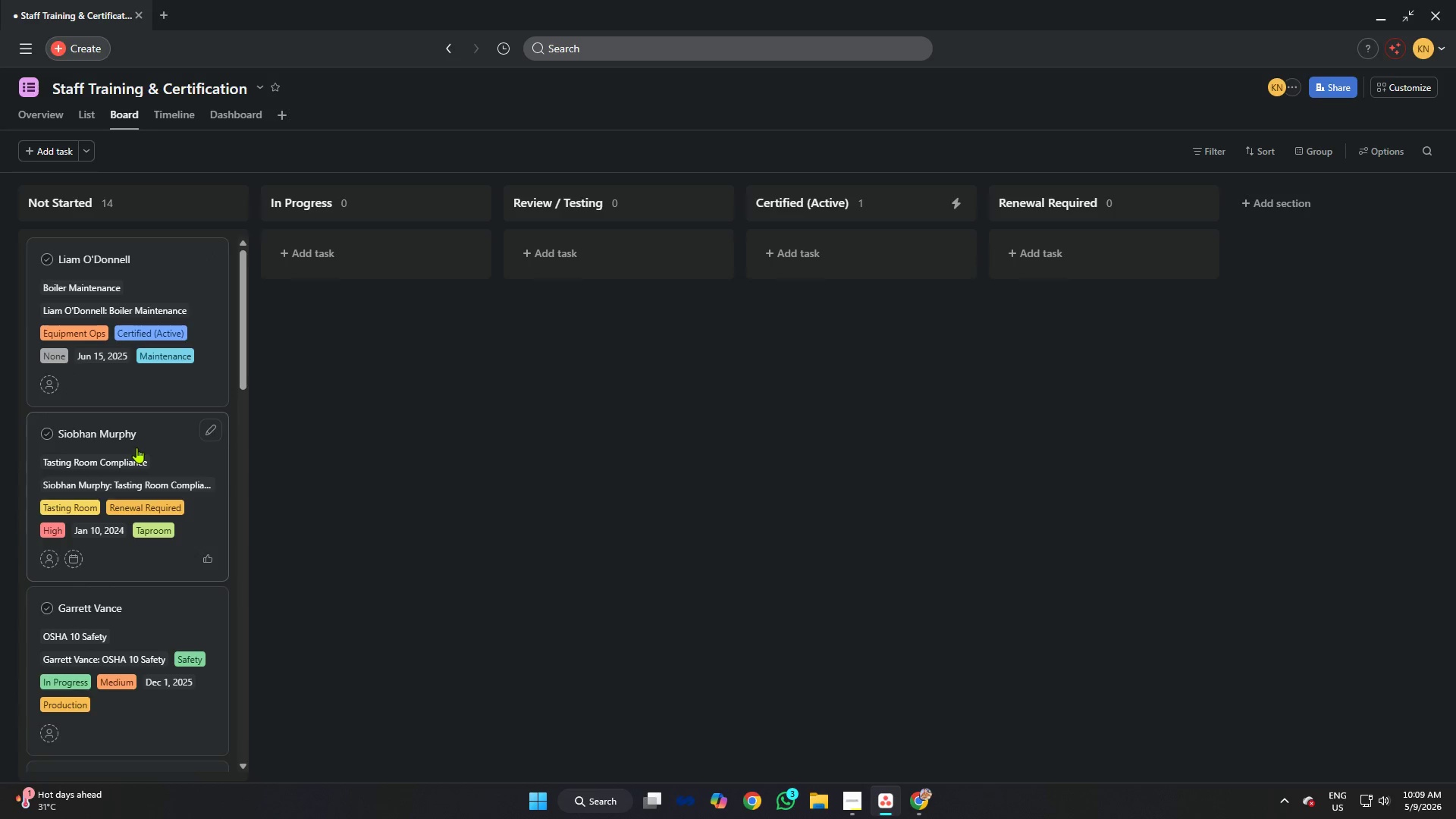 
left_click([148, 435])
 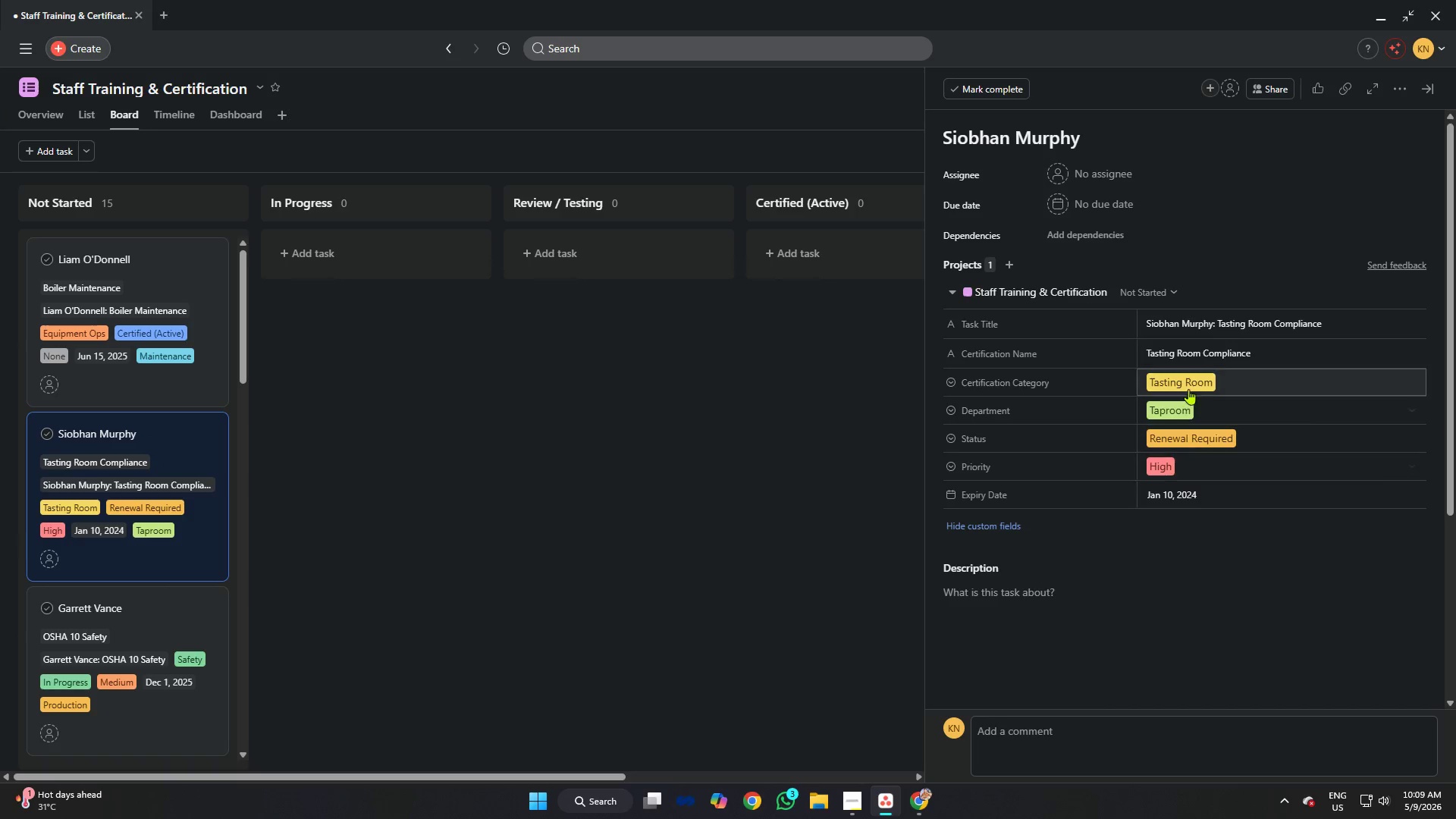 
left_click([1184, 417])
 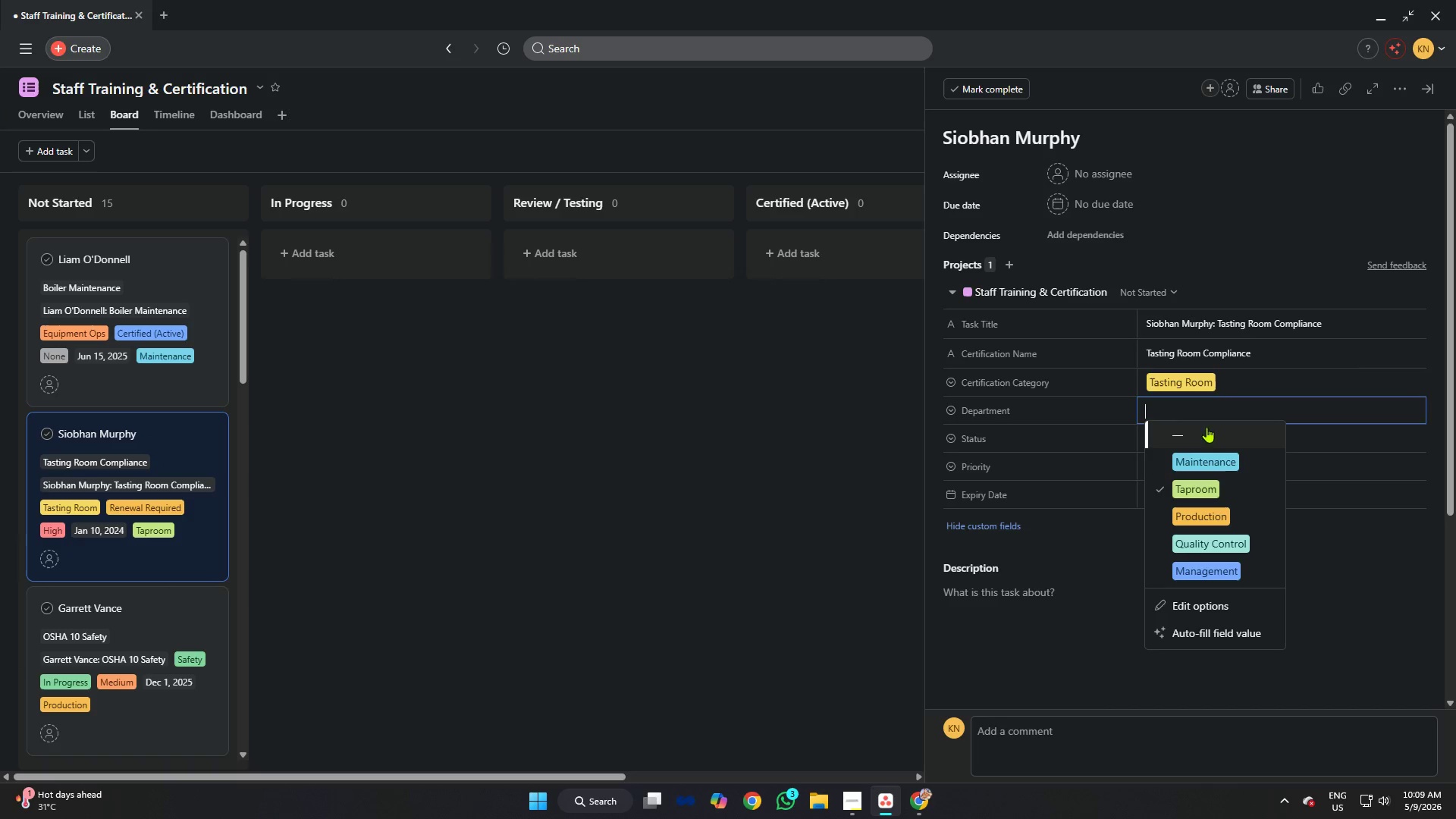 
left_click([1203, 373])
 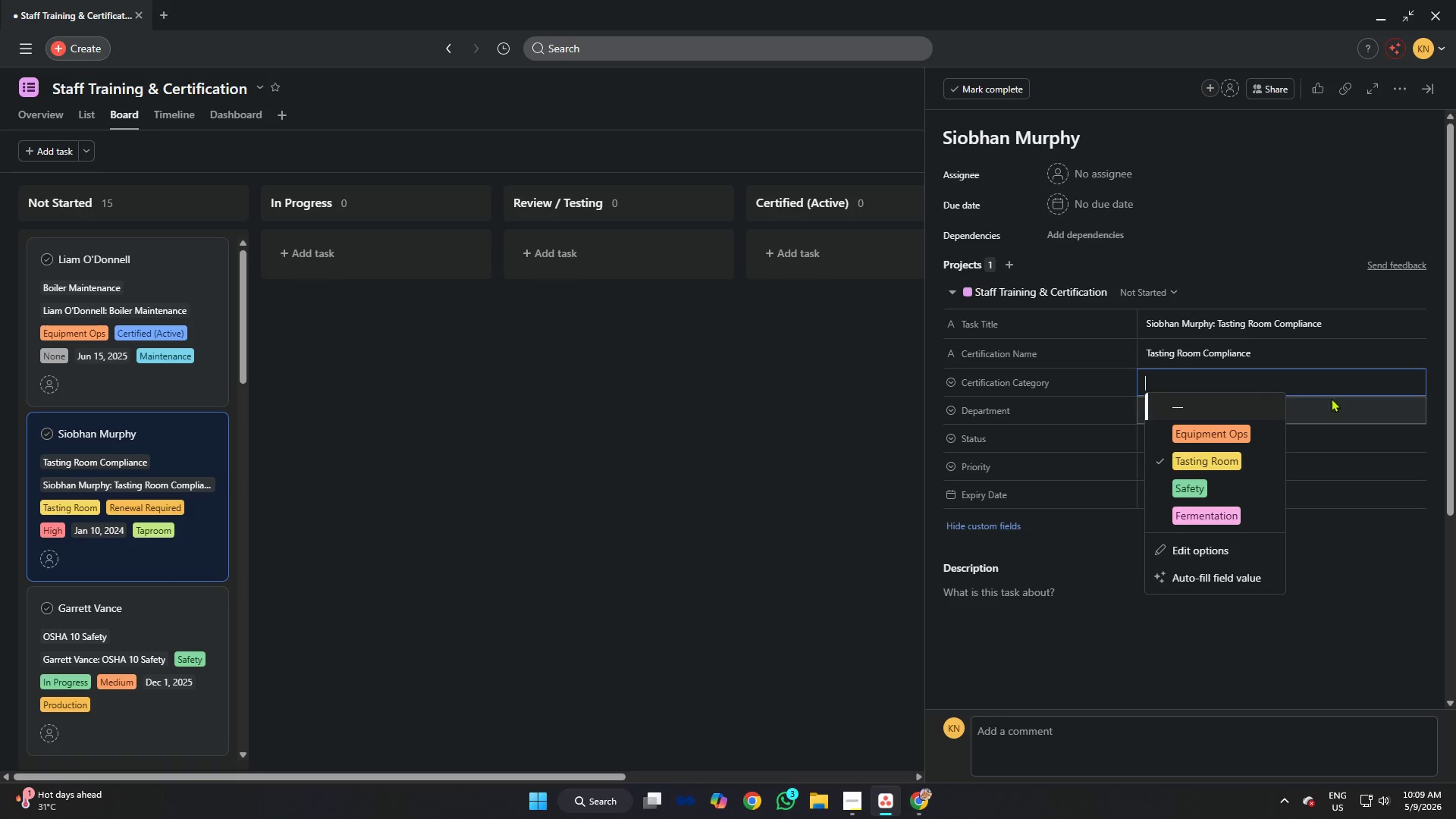 
left_click([1348, 444])
 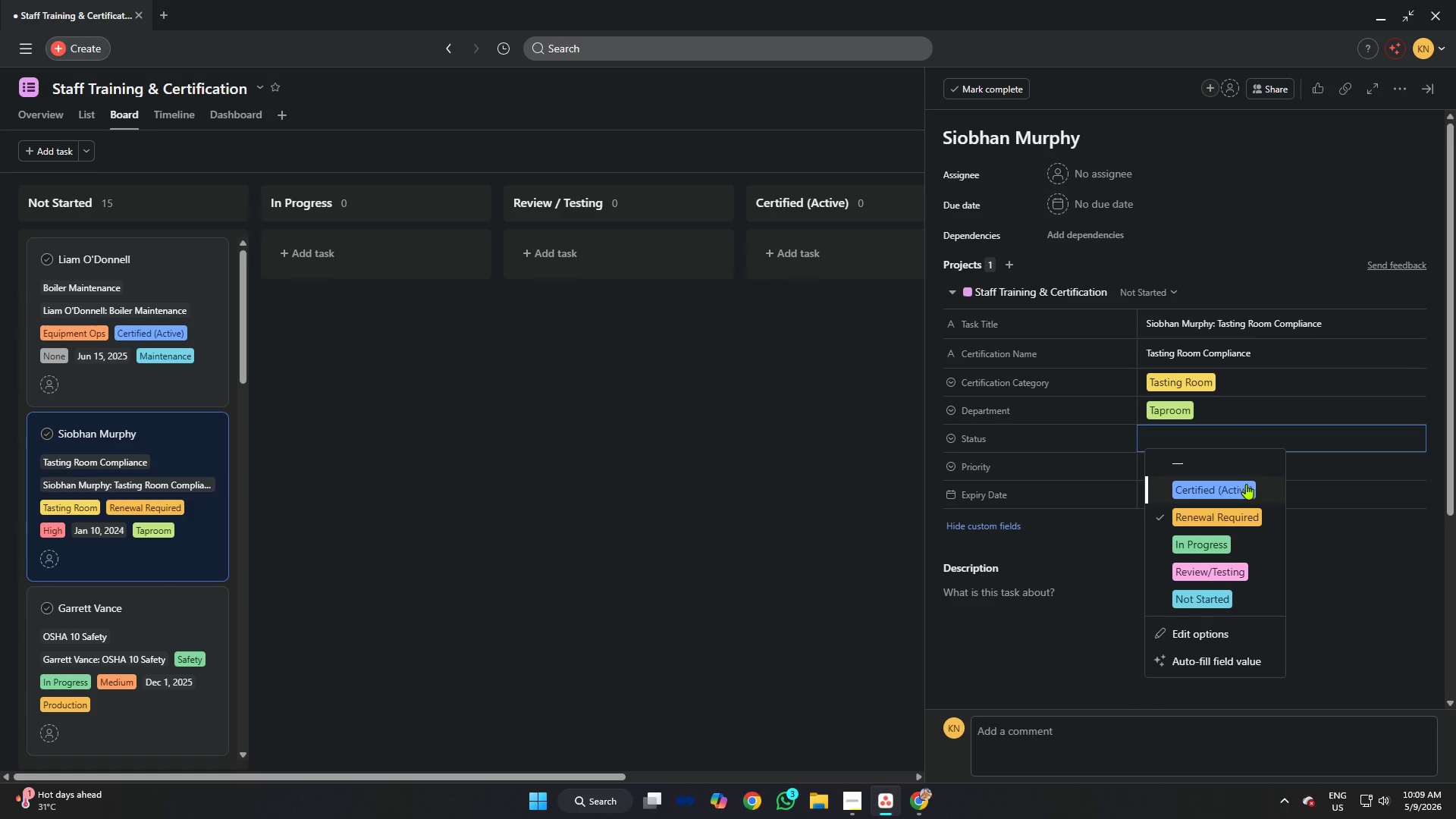 
double_click([673, 434])
 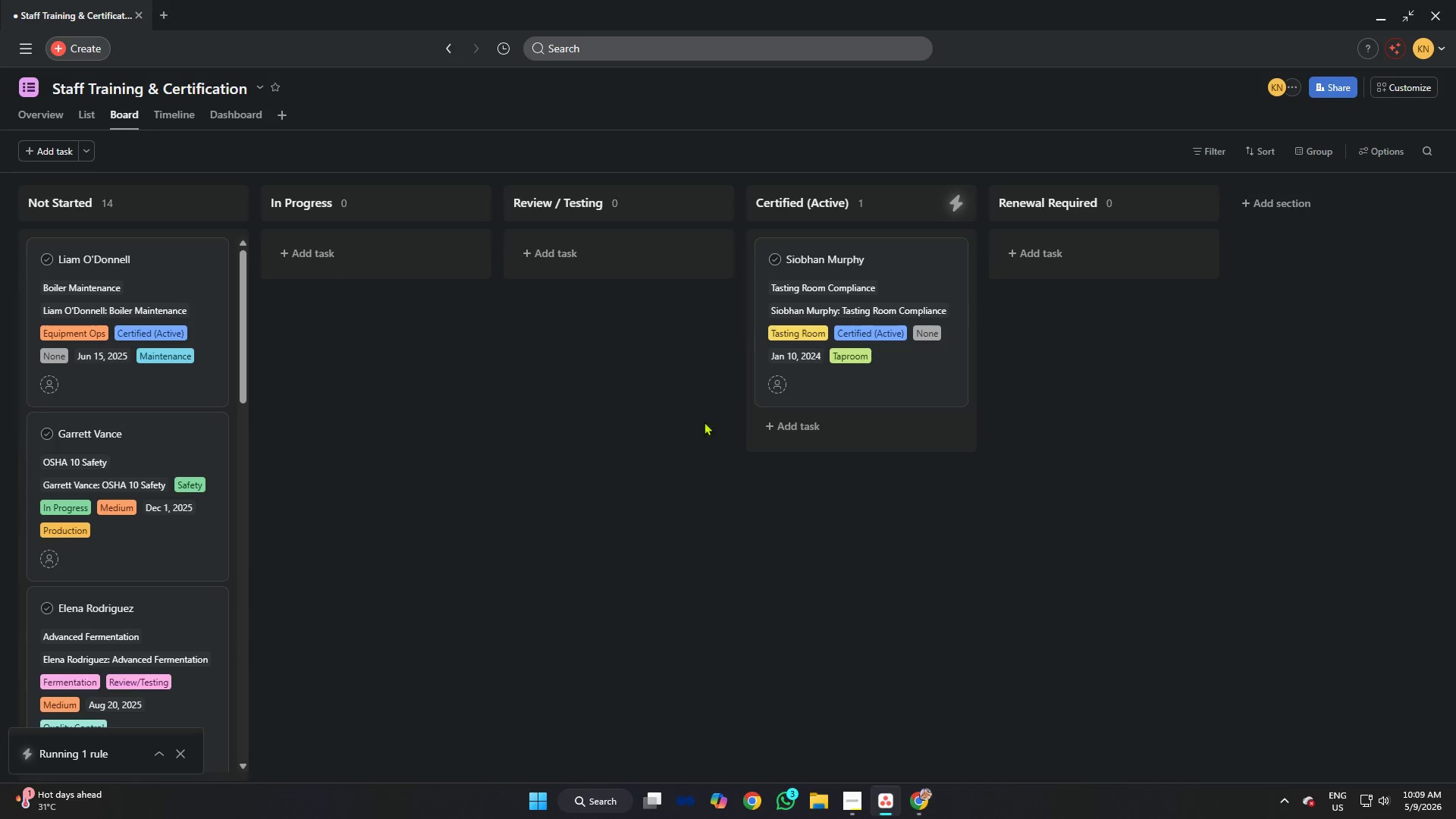 
left_click_drag(start_coordinate=[910, 249], to_coordinate=[170, 444])
 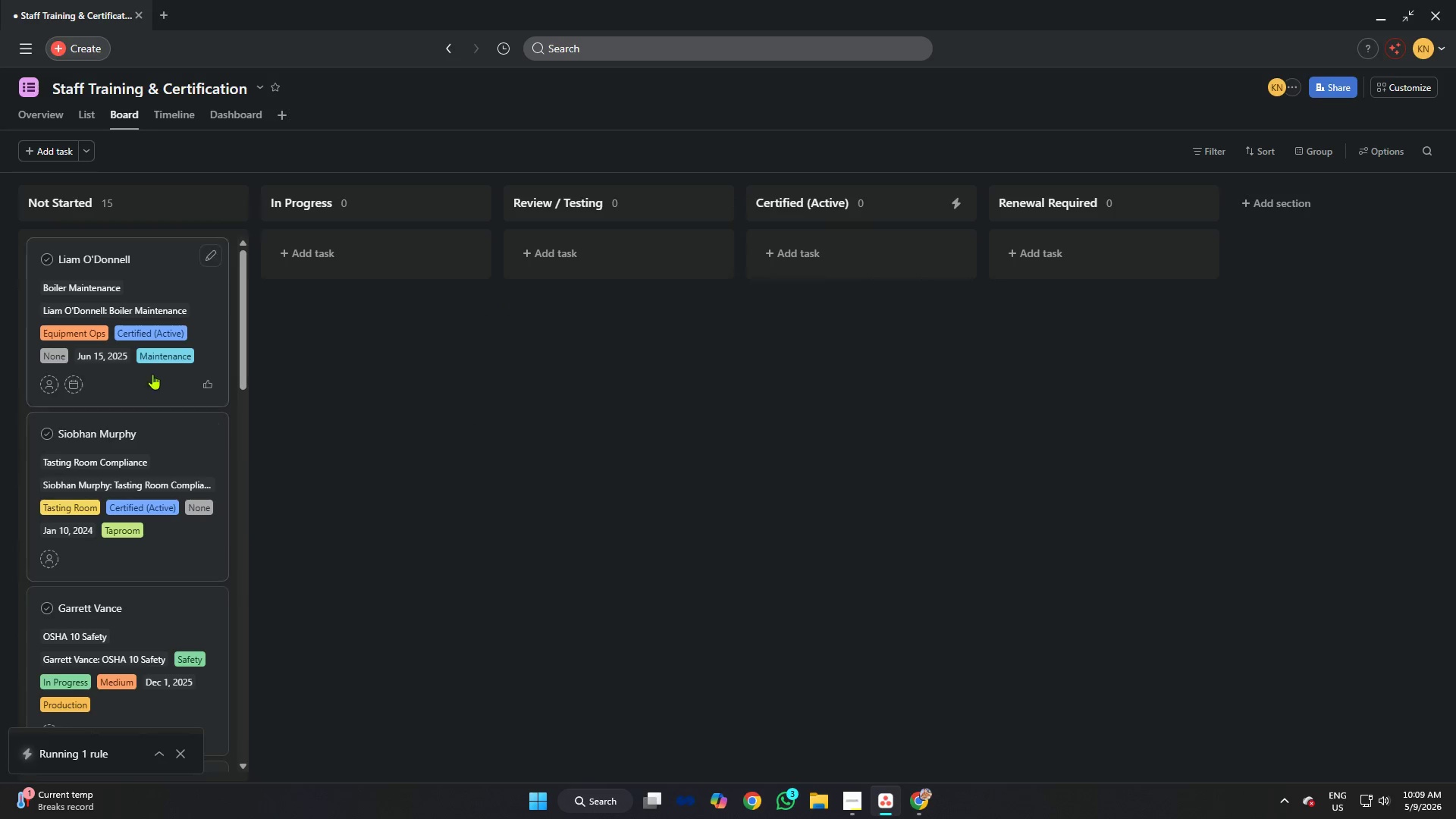 
left_click([159, 281])
 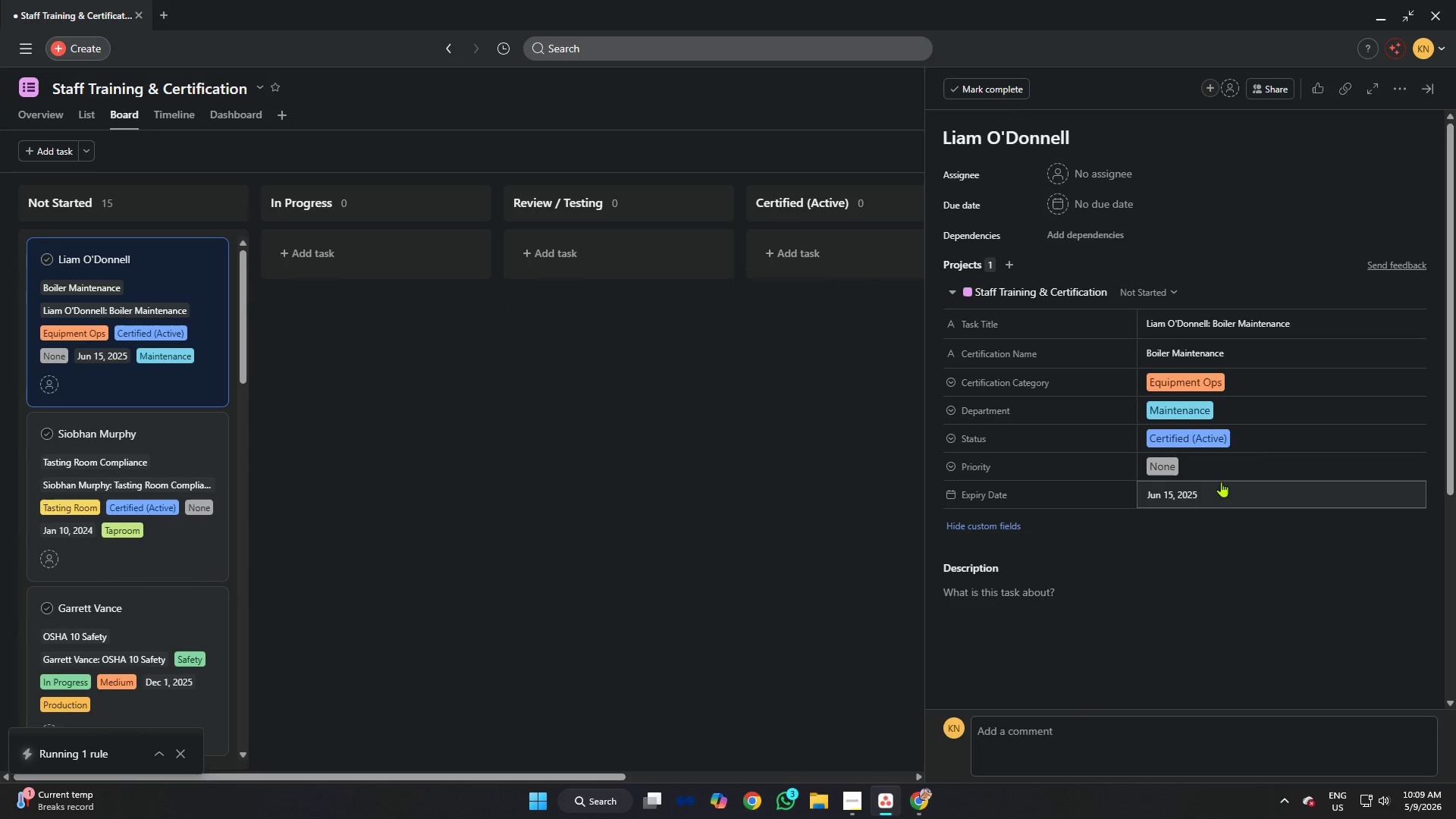 
left_click([1237, 443])
 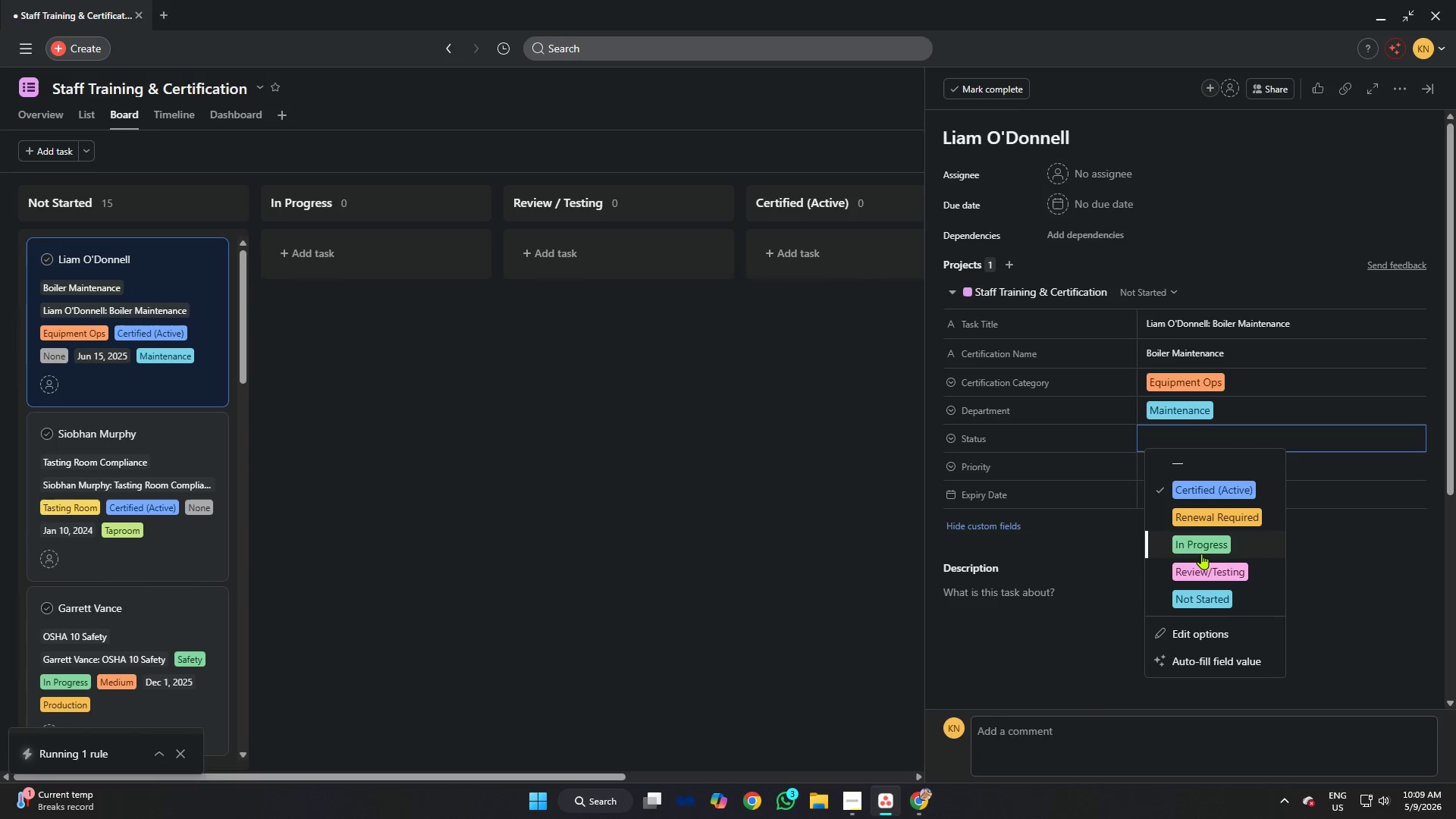 
left_click([1200, 551])
 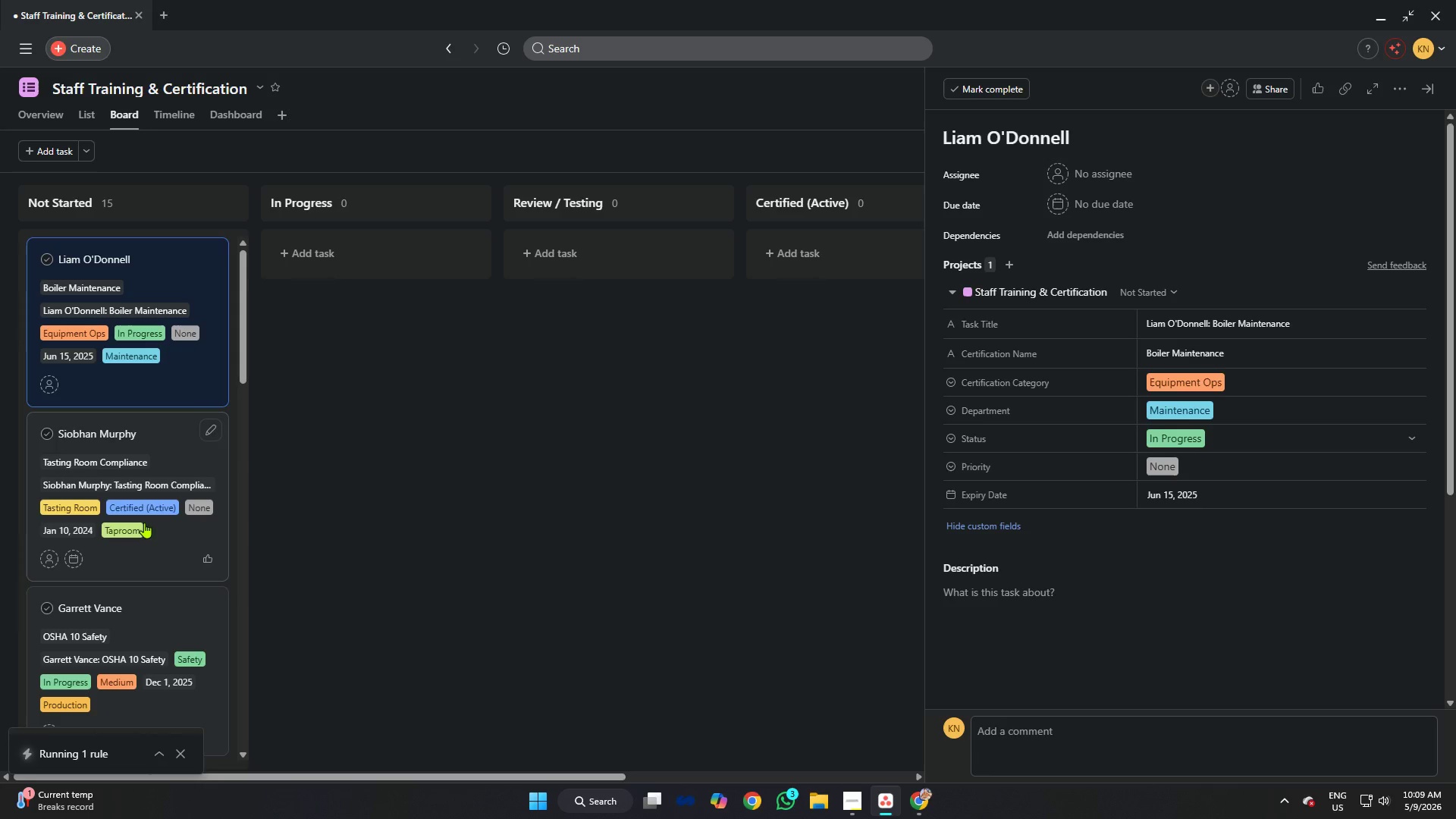 
left_click([156, 421])
 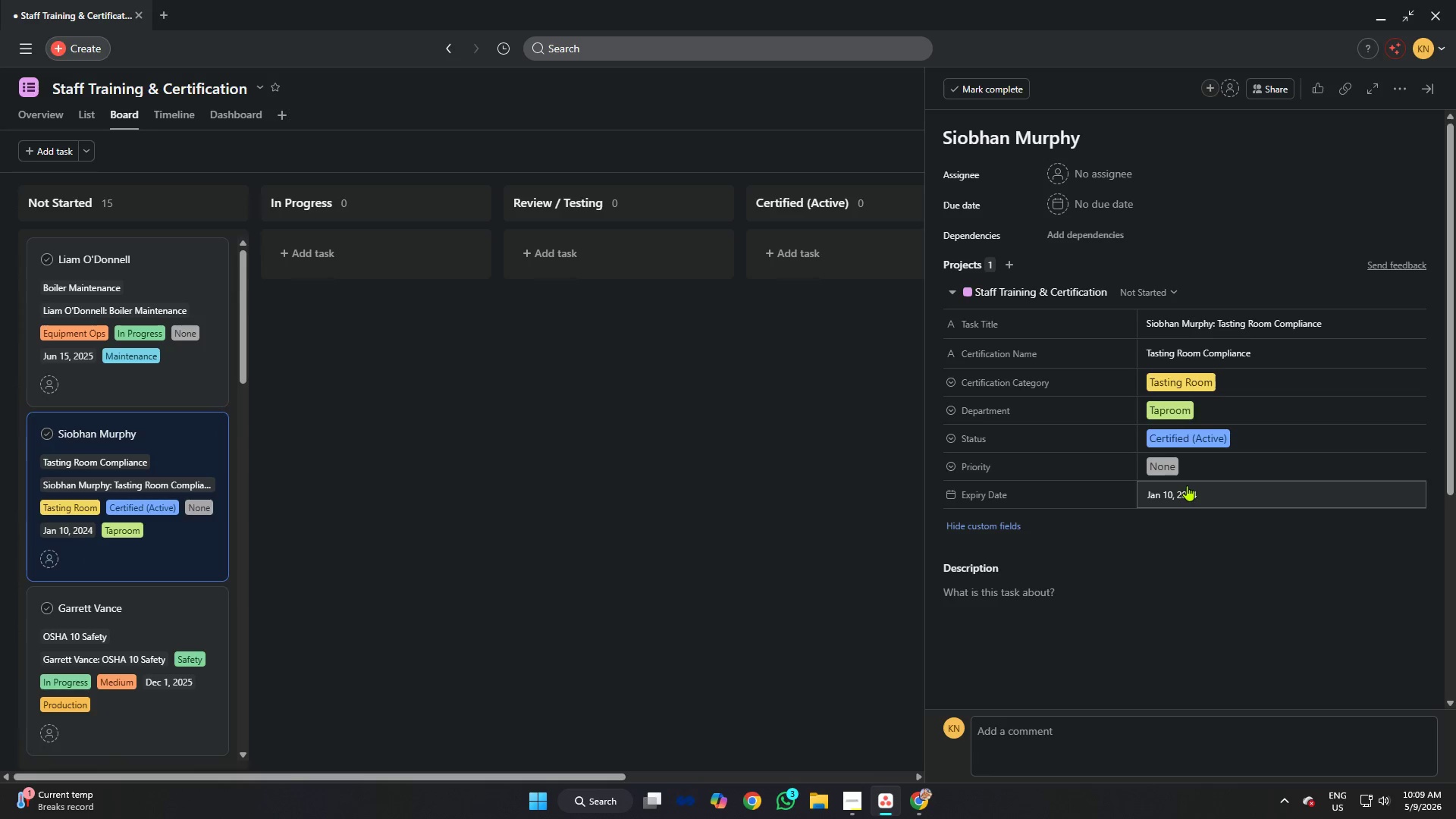 
left_click([1213, 435])
 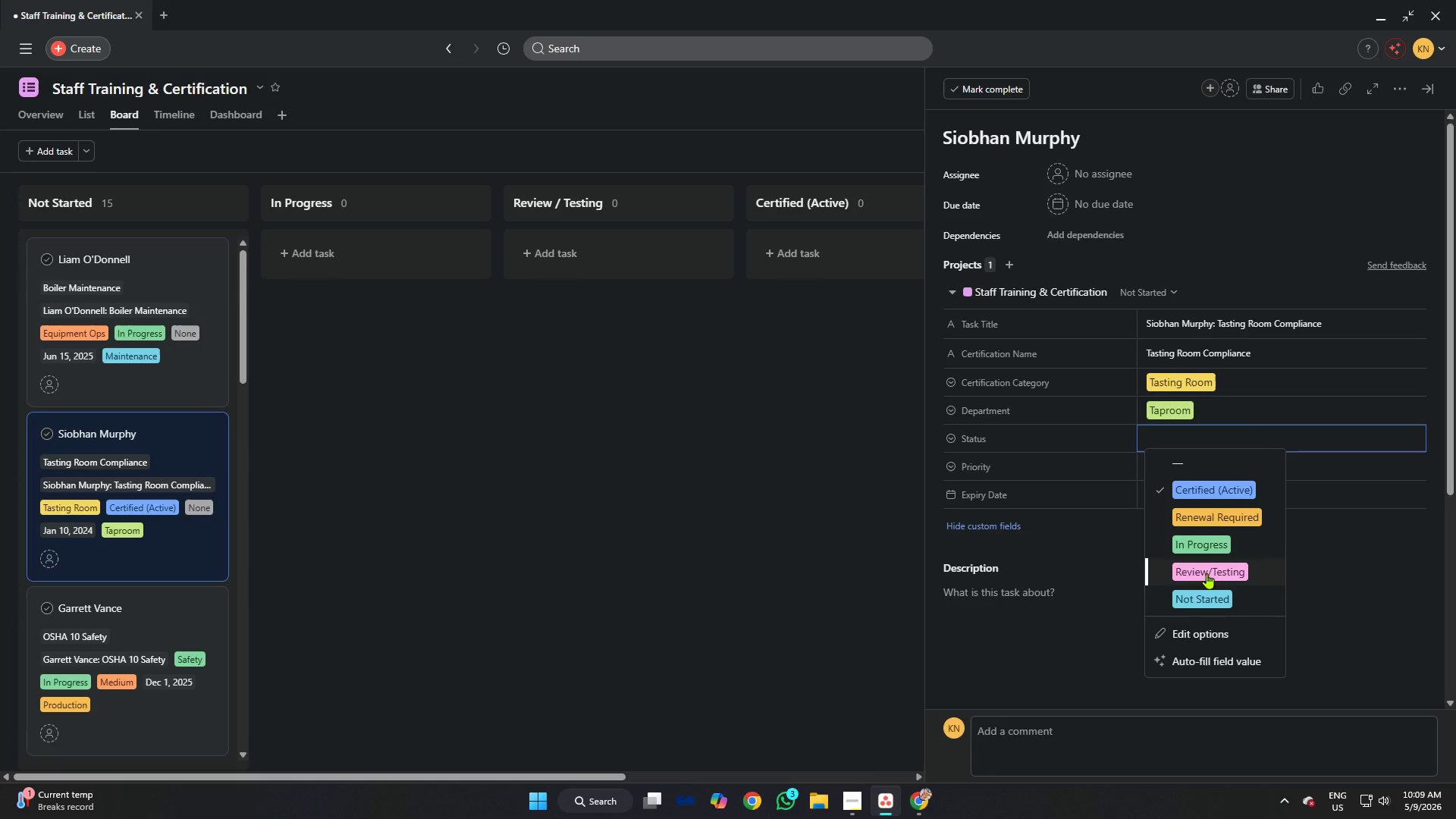 
left_click([1207, 573])
 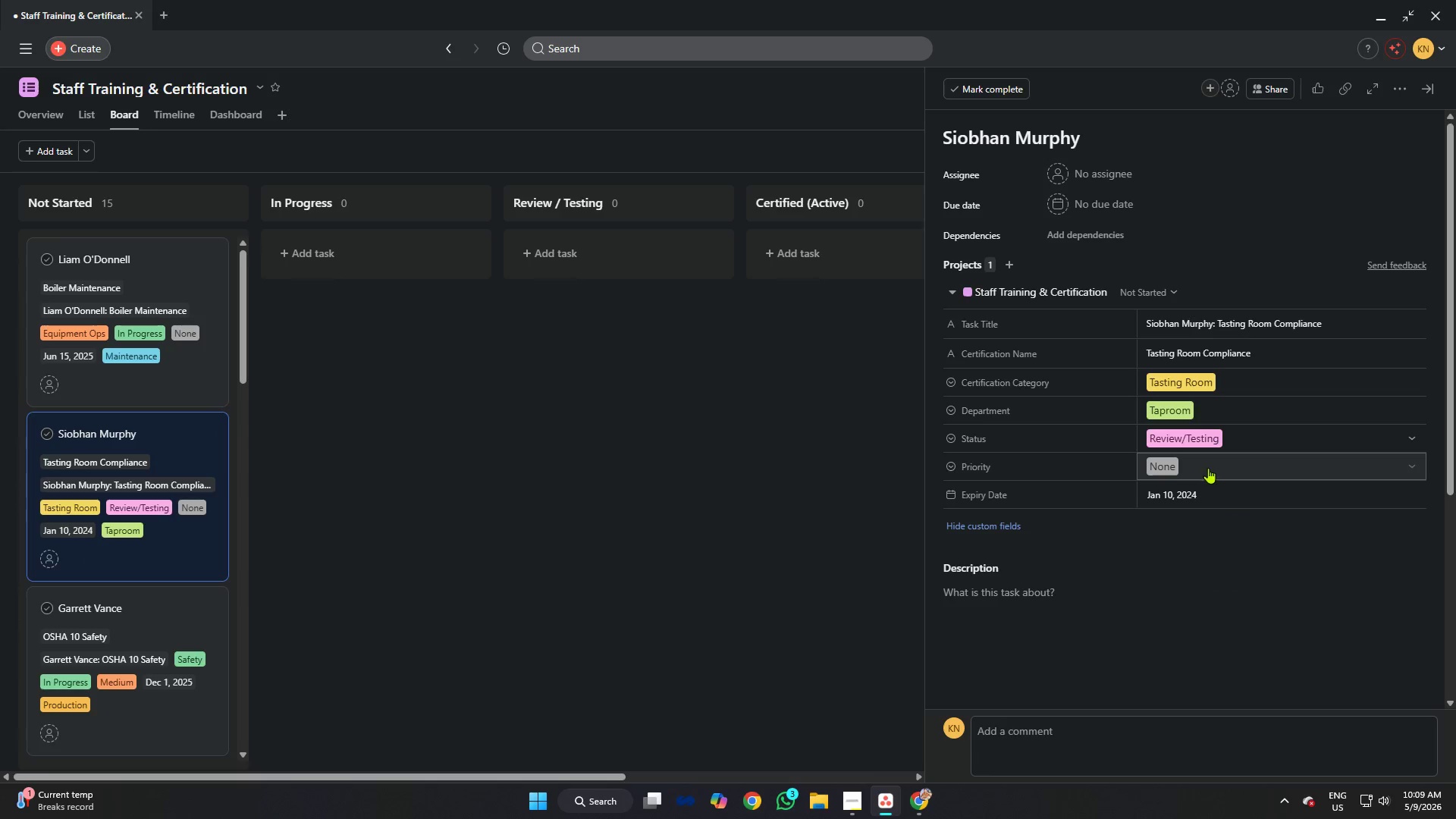 
left_click([1208, 468])
 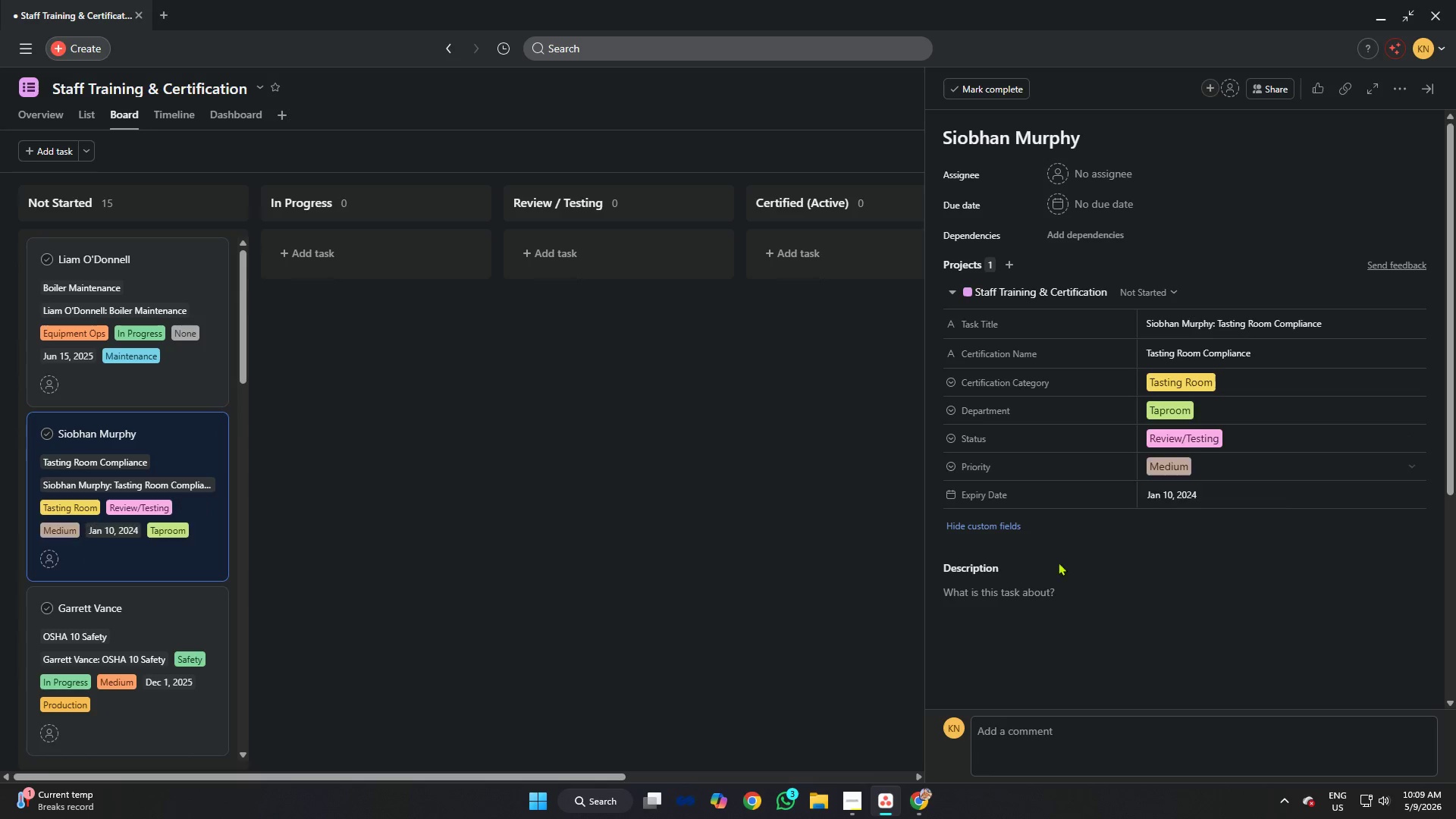 
double_click([590, 446])
 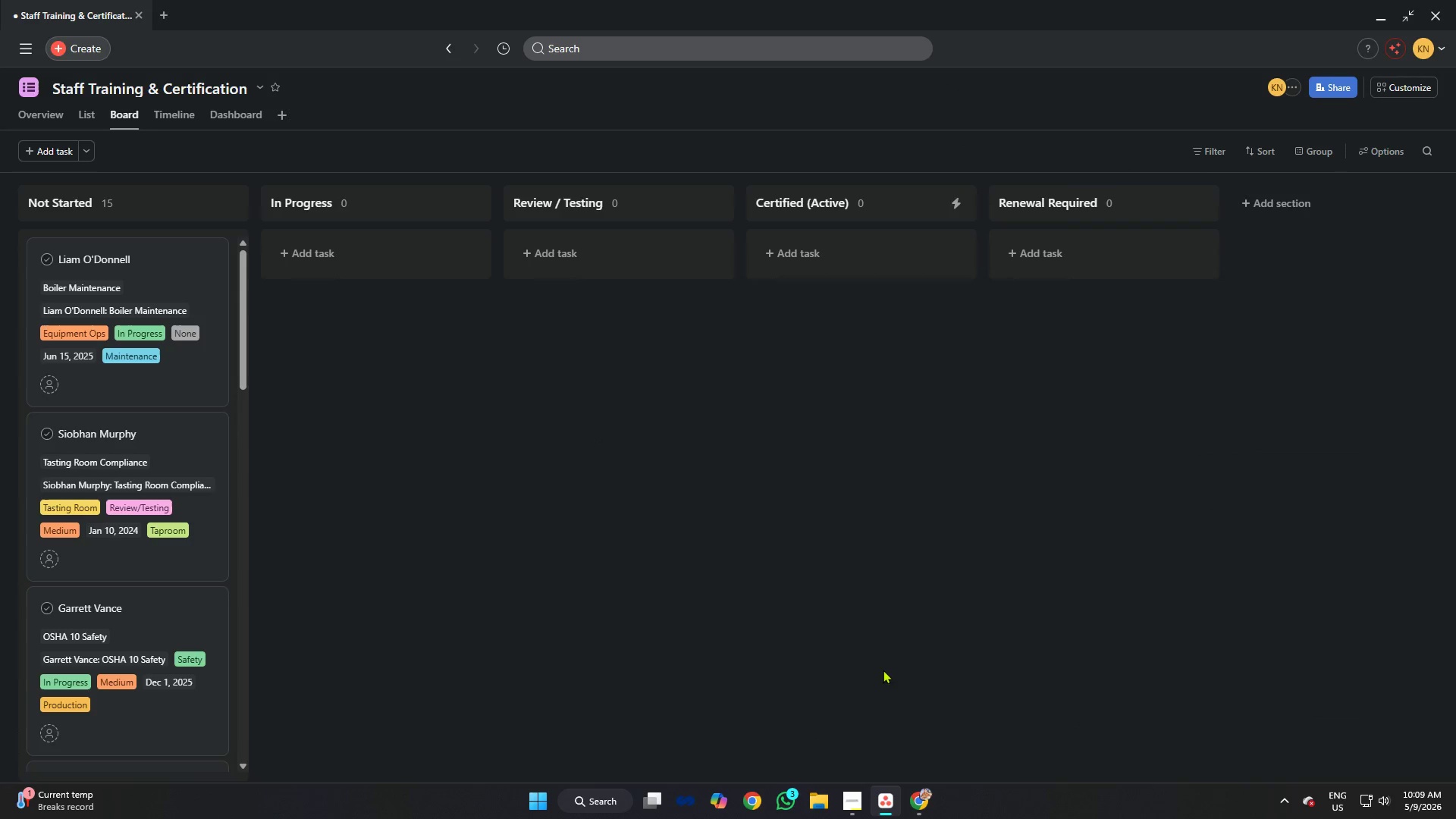 
left_click([857, 798])